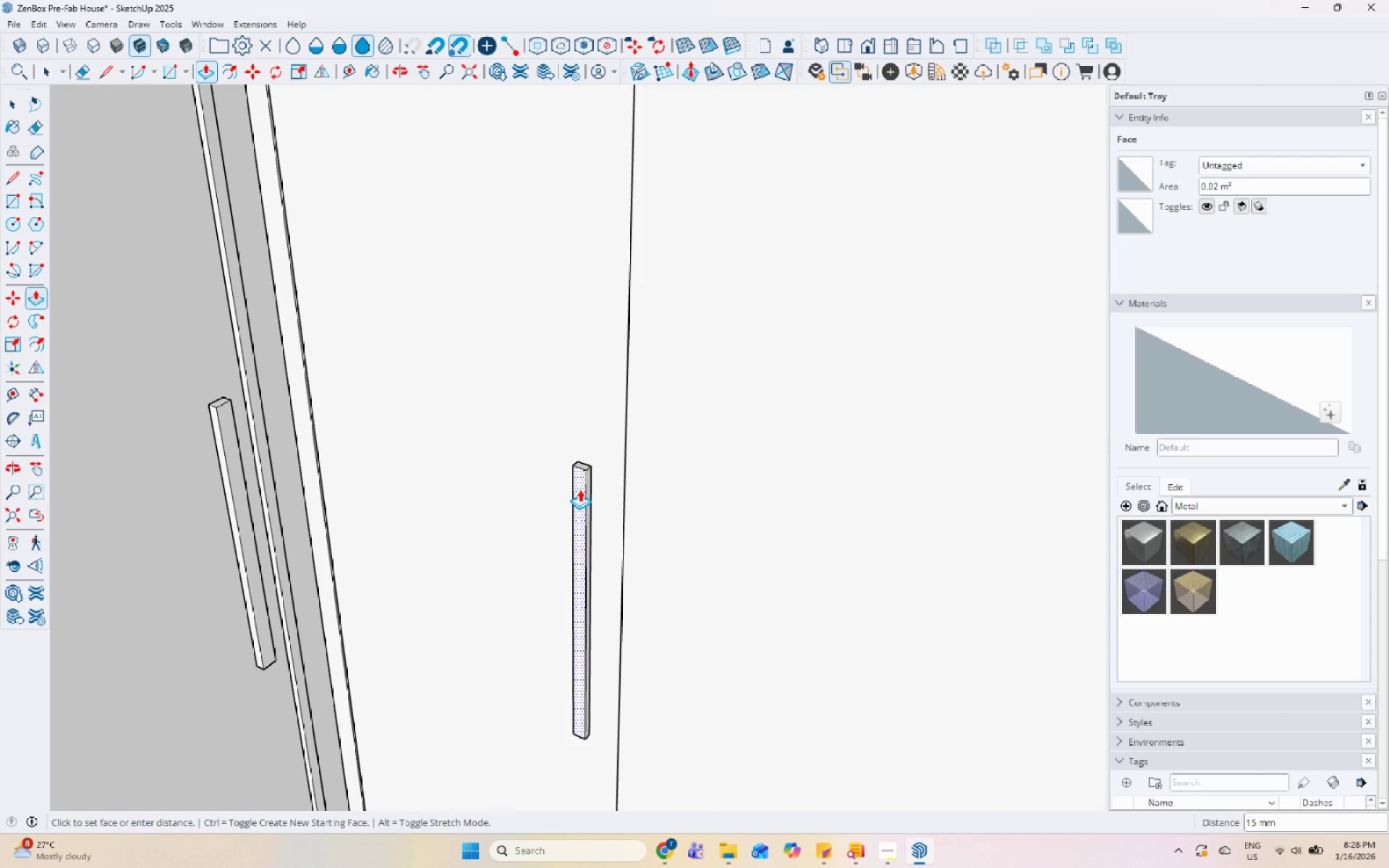 
left_click([579, 489])
 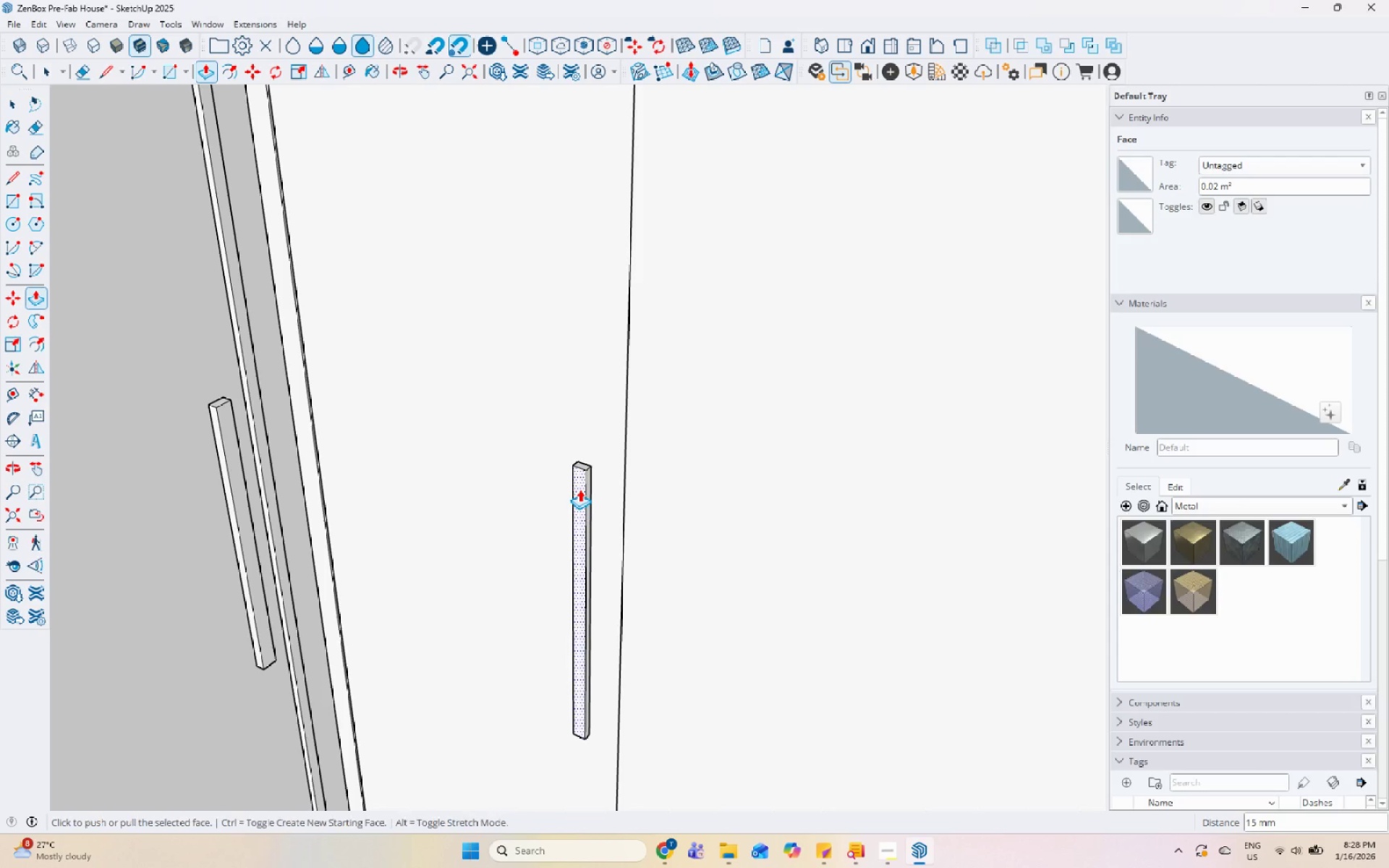 
key(Space)
 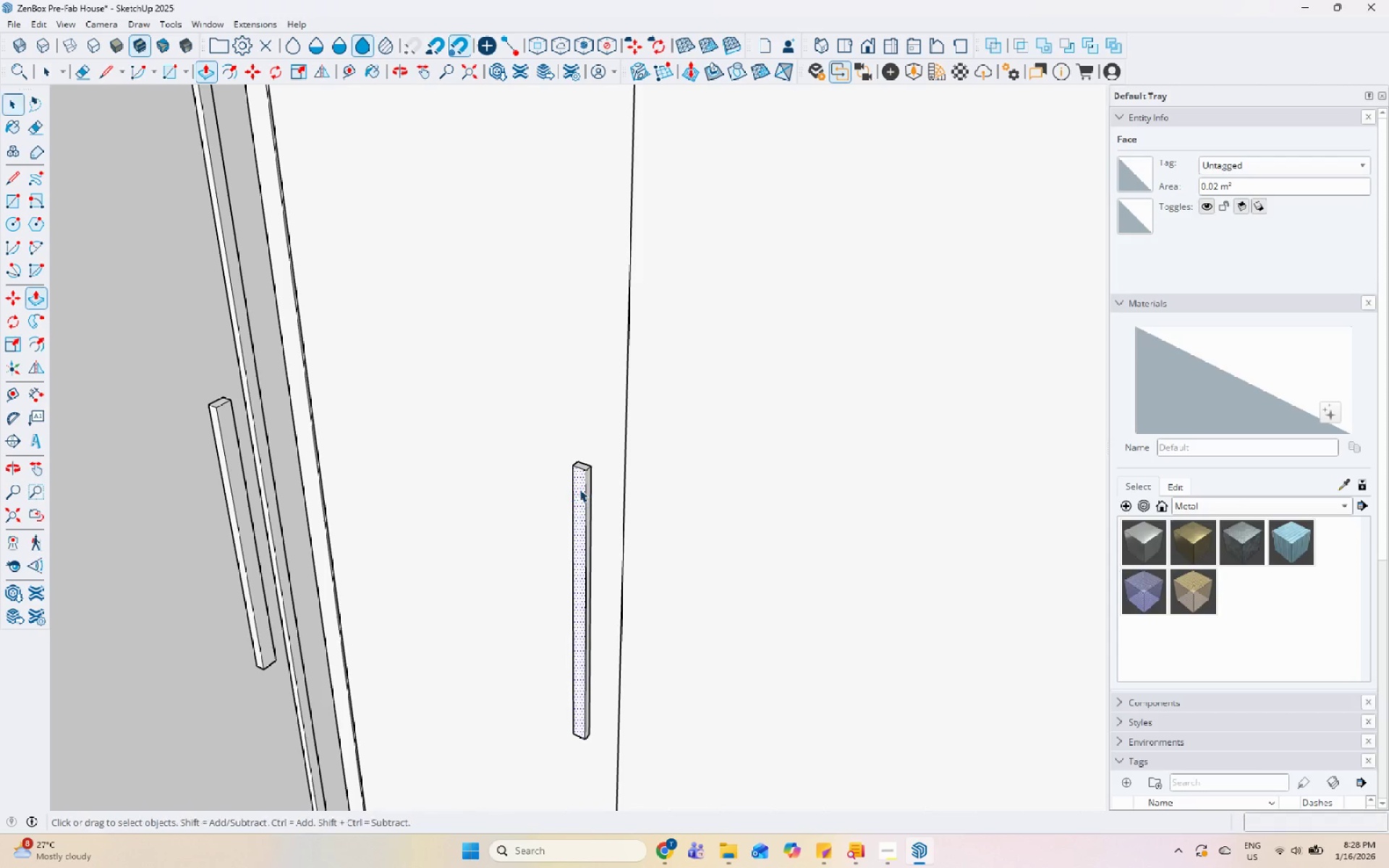 
double_click([579, 489])
 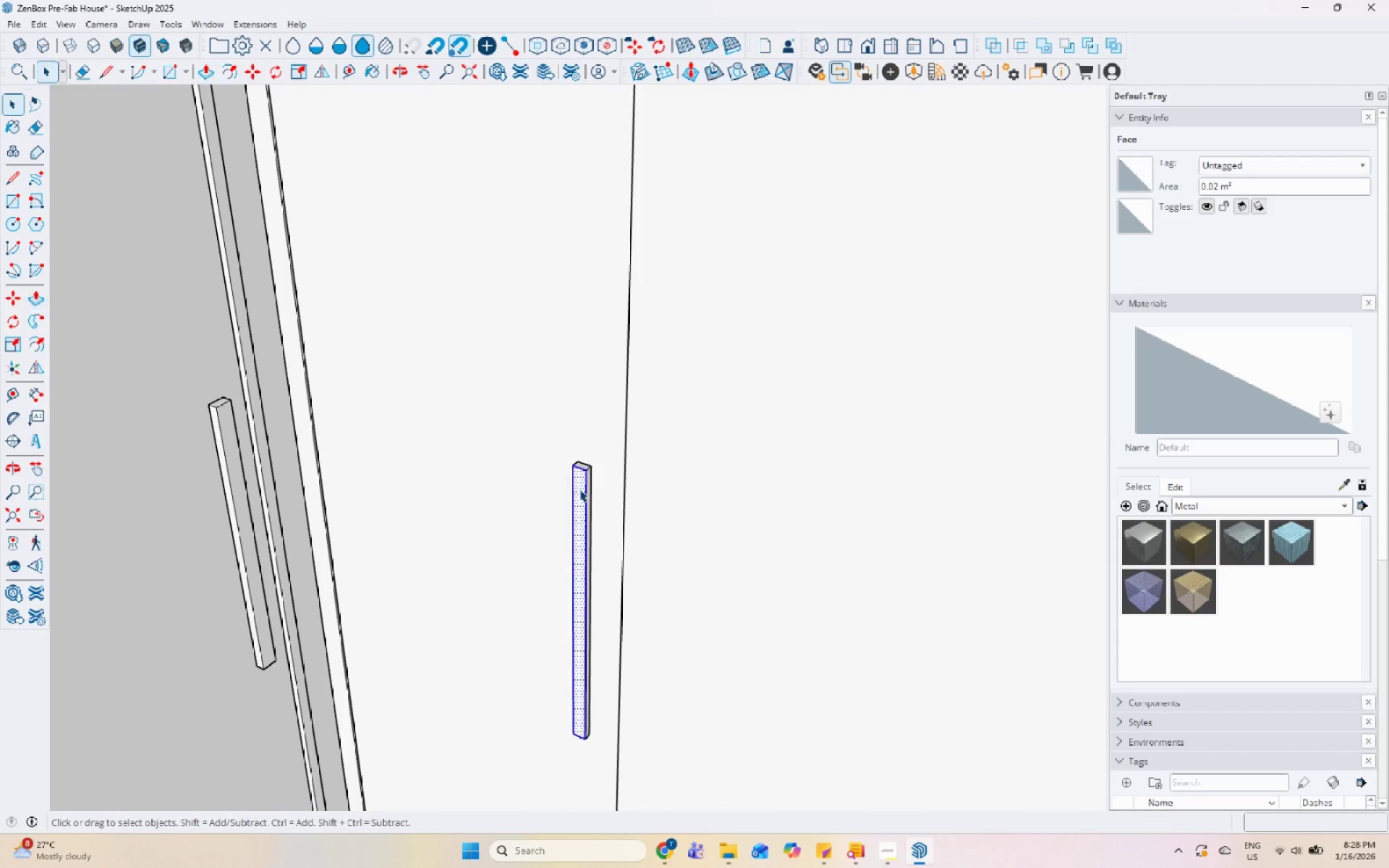 
triple_click([579, 489])
 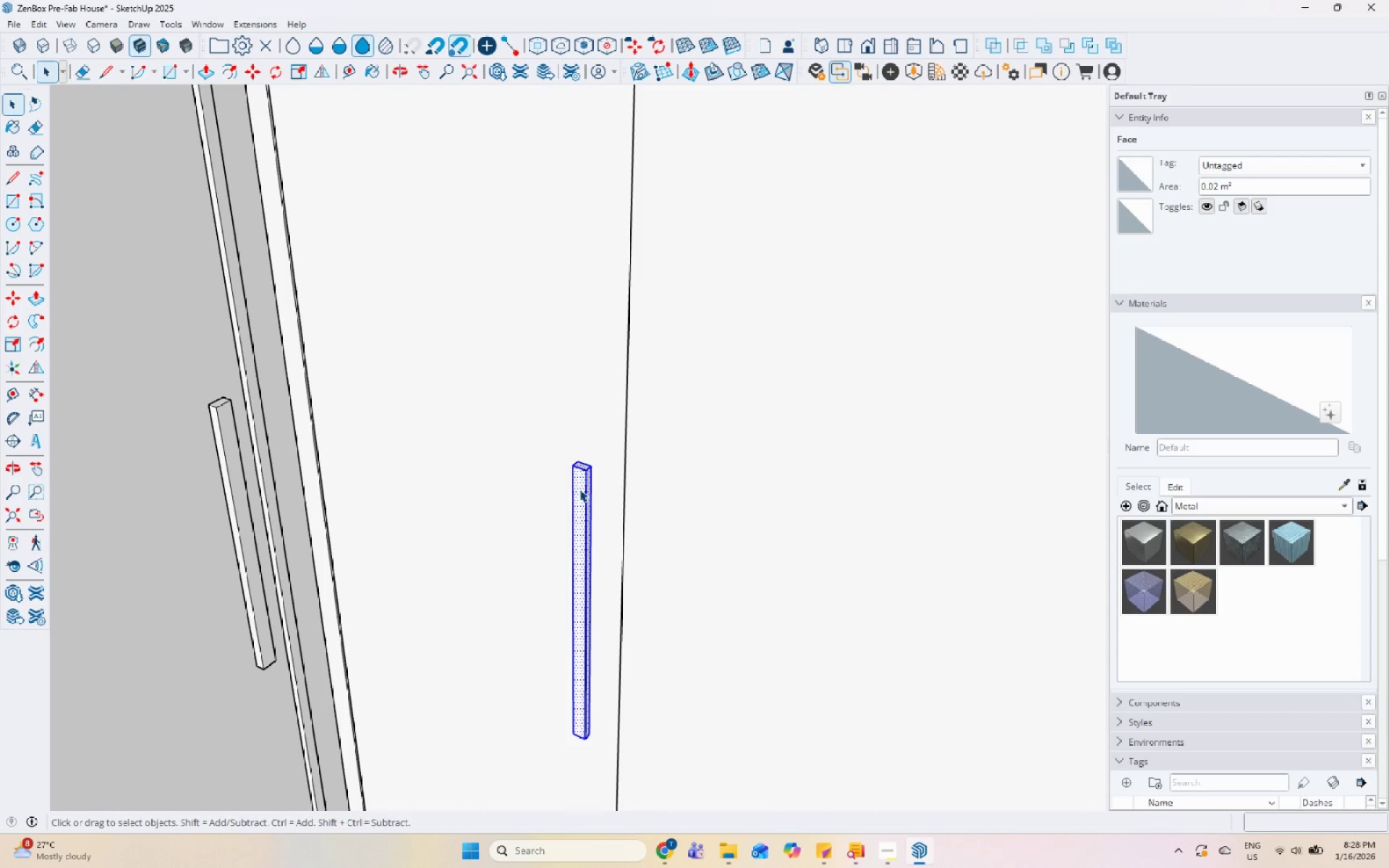 
triple_click([579, 489])
 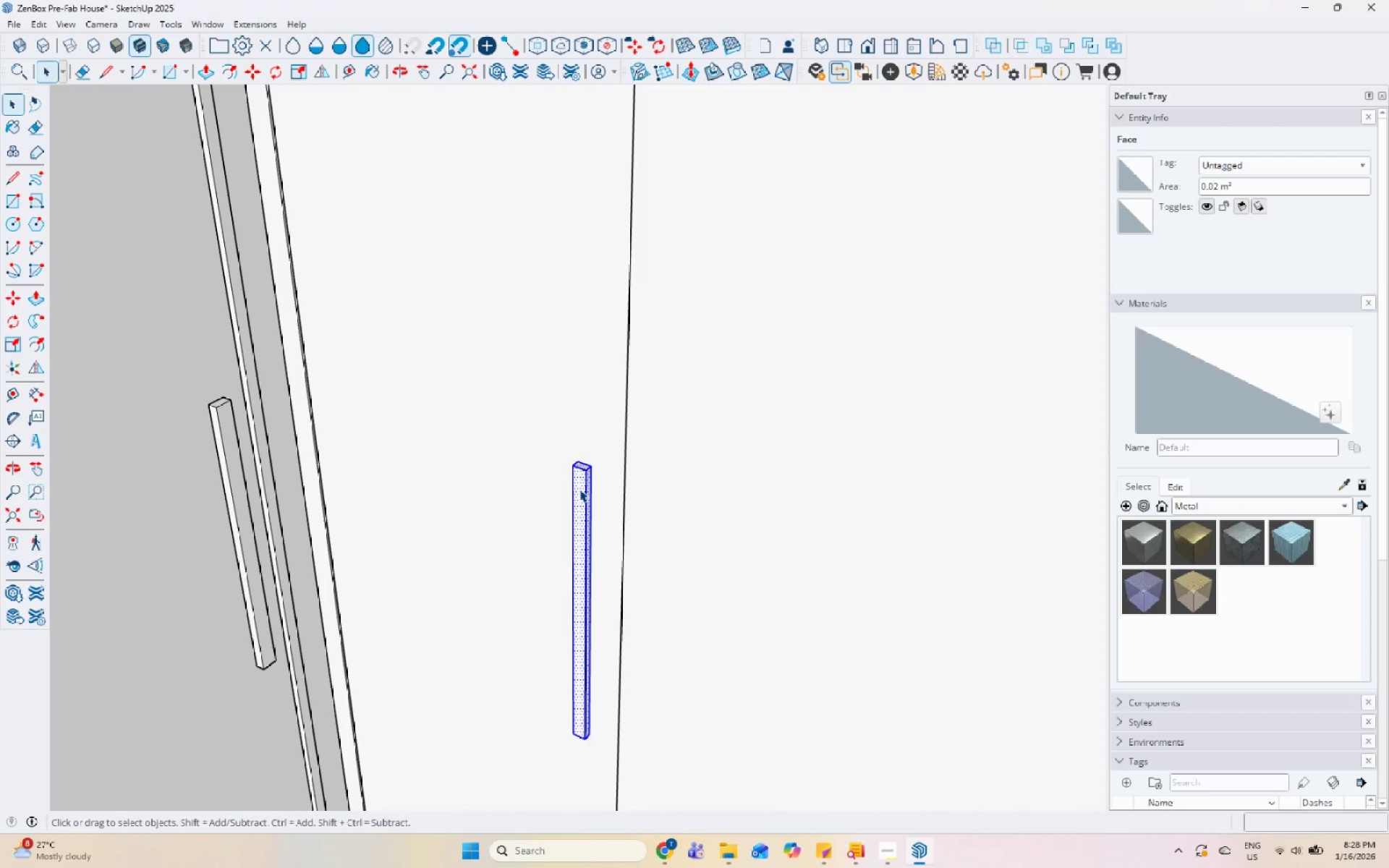 
right_click([579, 489])
 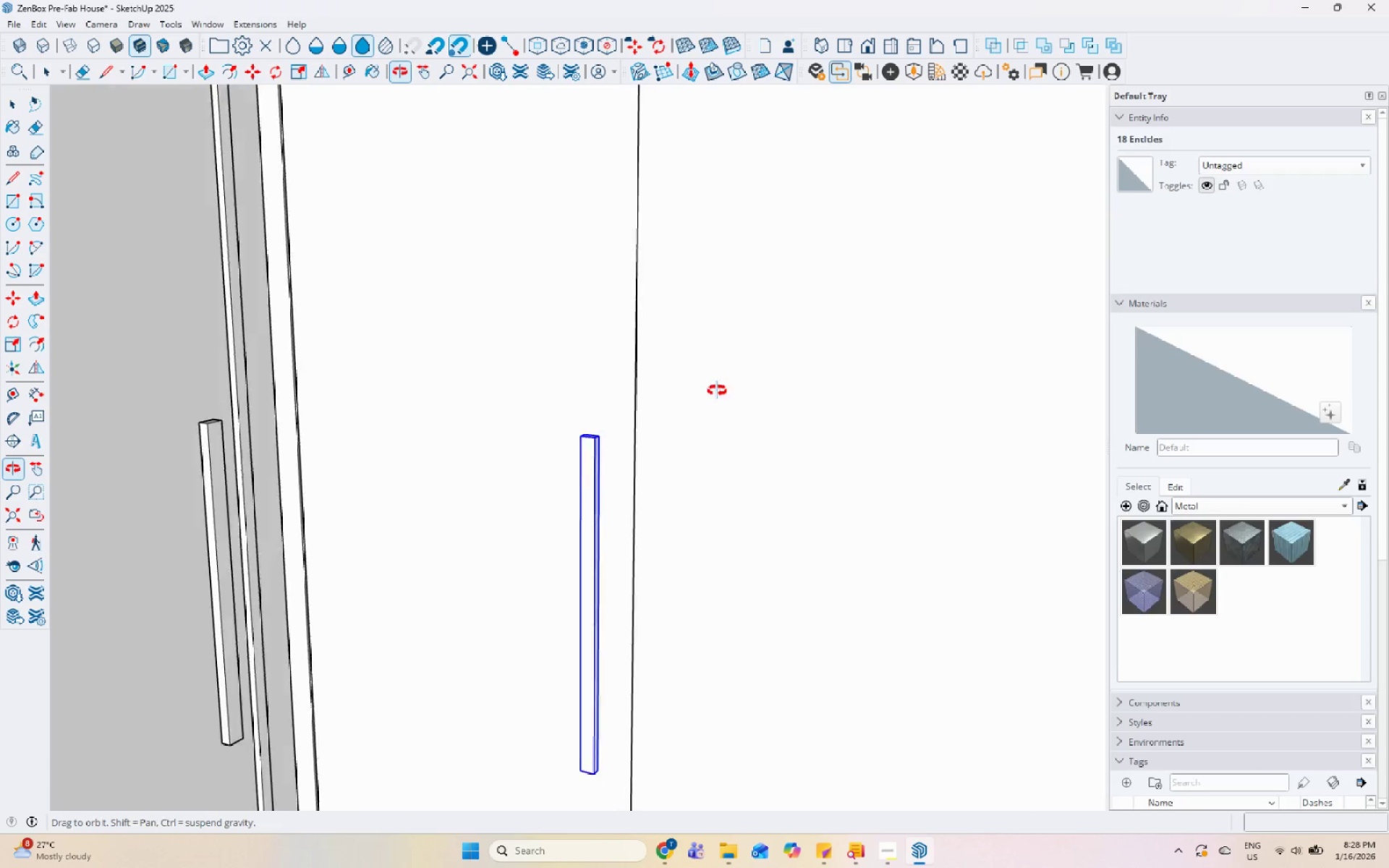 
scroll: coordinate [527, 339], scroll_direction: down, amount: 7.0
 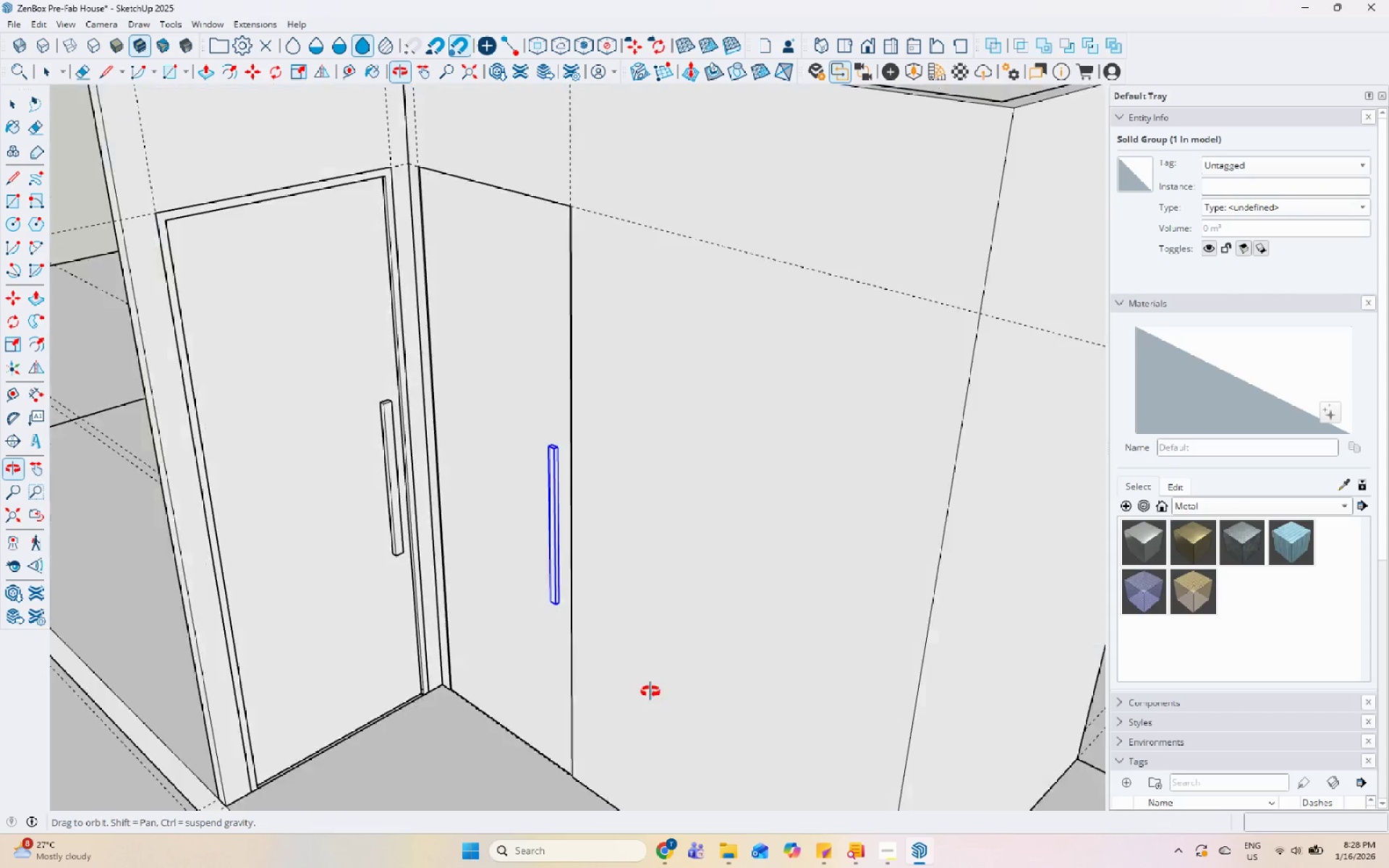 
key(M)
 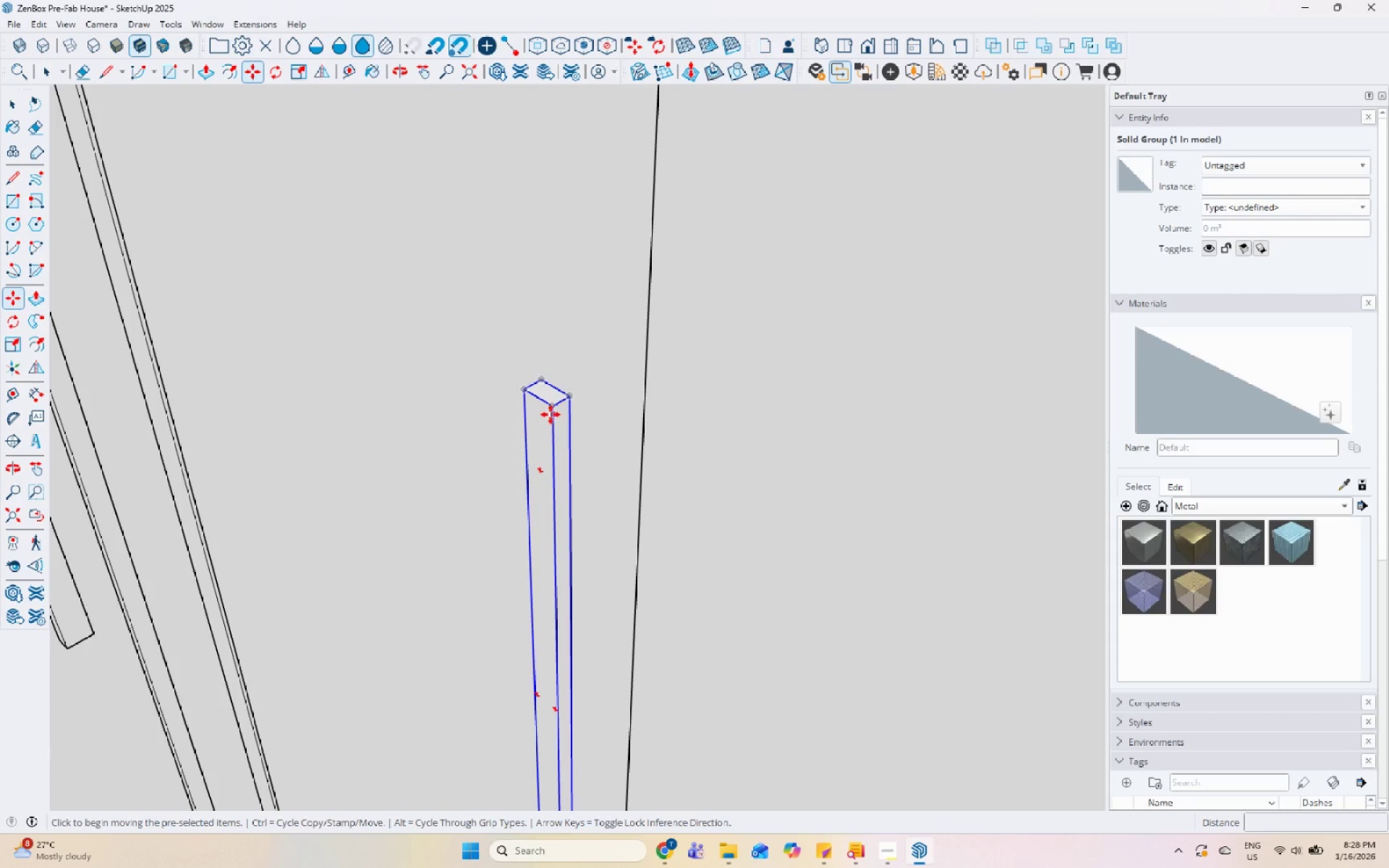 
scroll: coordinate [556, 495], scroll_direction: up, amount: 15.0
 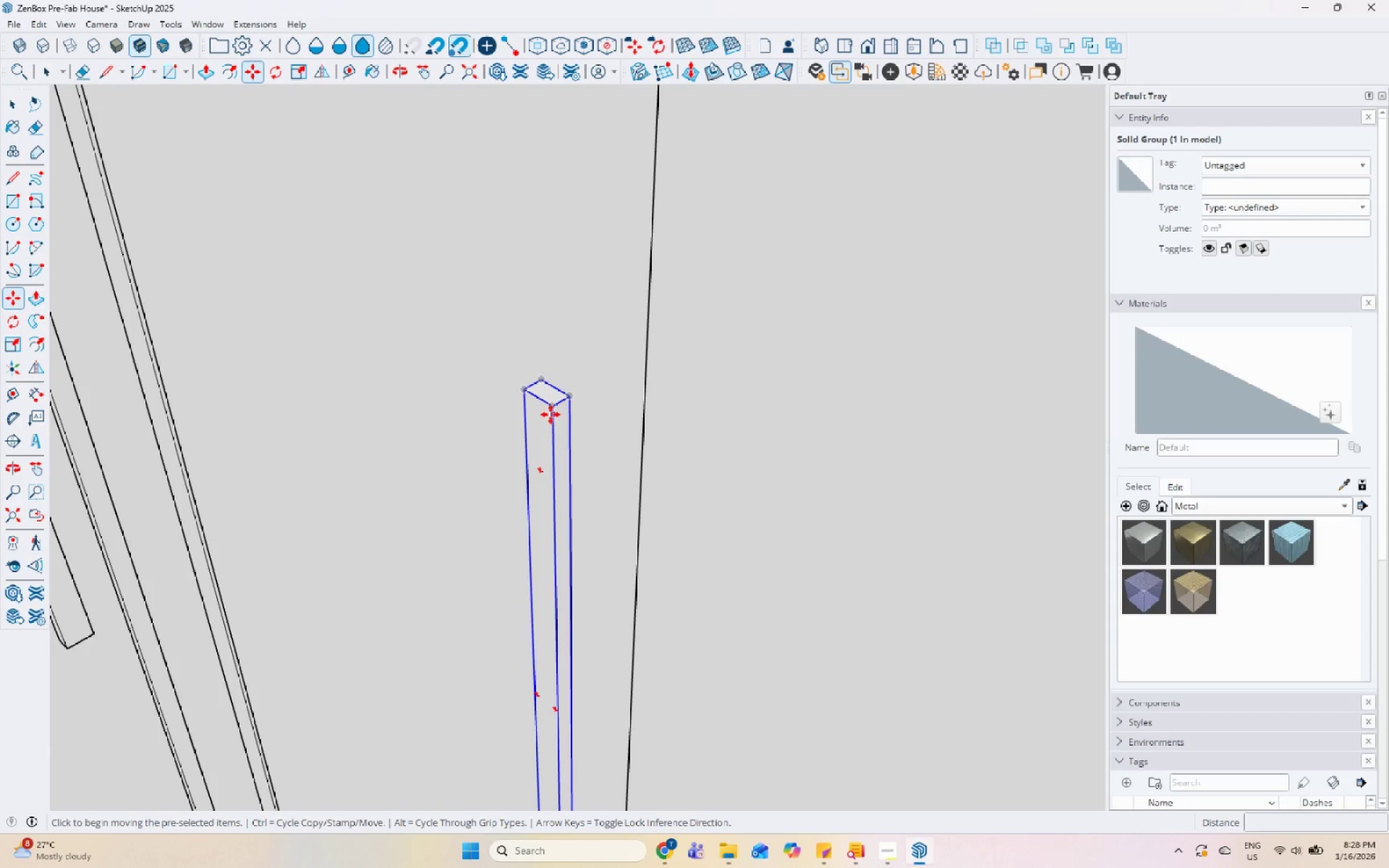 
key(Control+ControlLeft)
 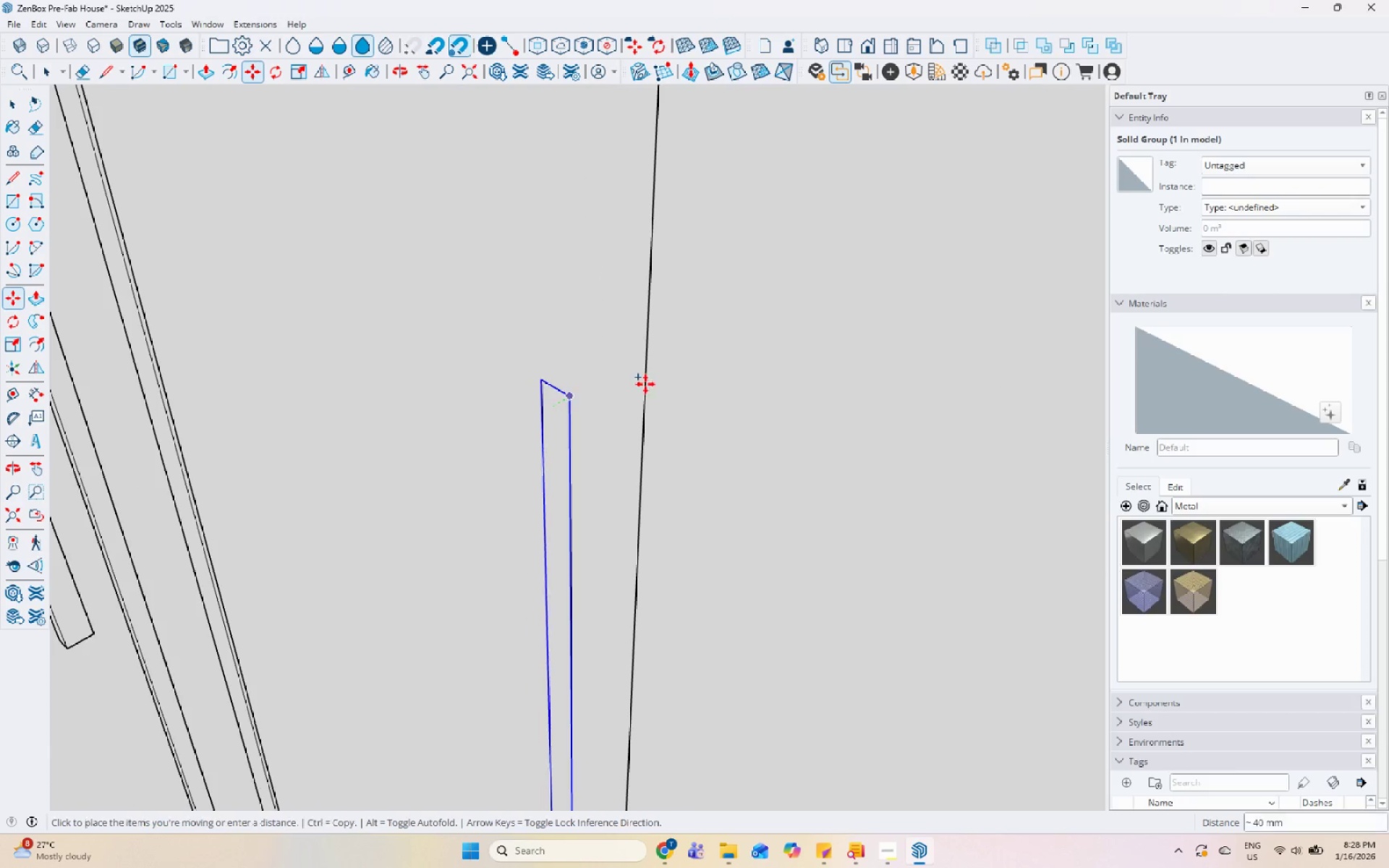 
scroll: coordinate [524, 546], scroll_direction: down, amount: 15.0
 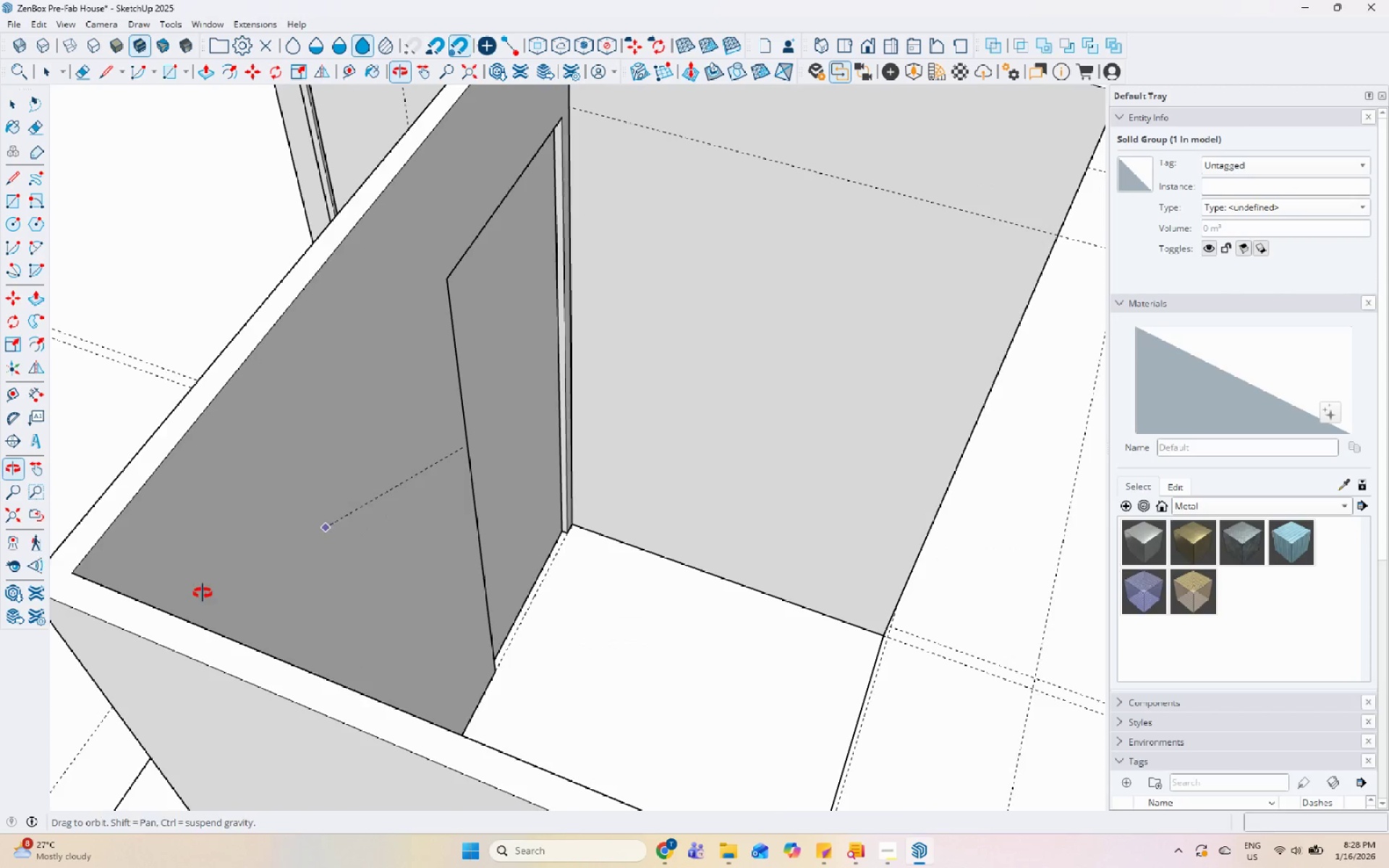 
scroll: coordinate [459, 440], scroll_direction: up, amount: 9.0
 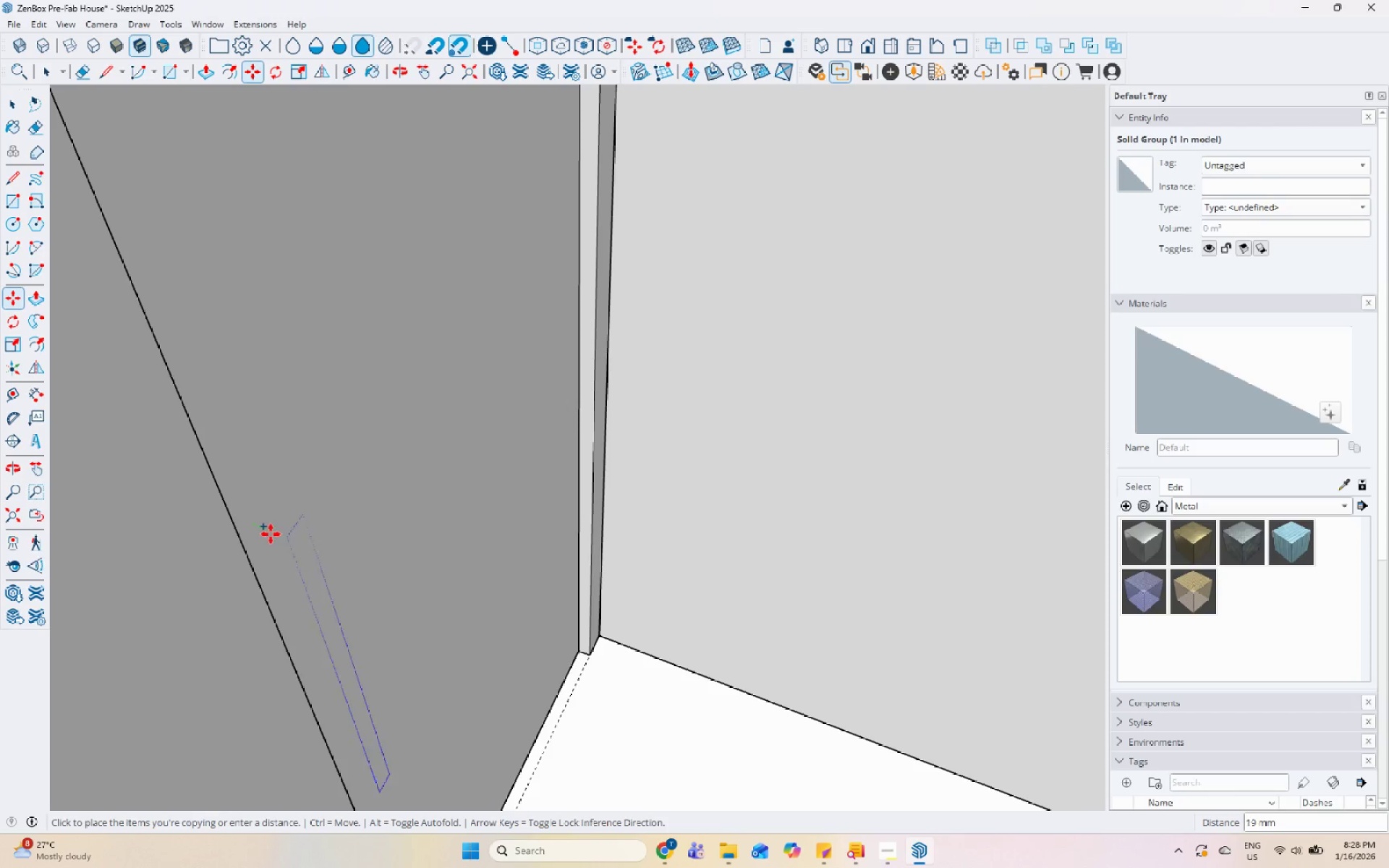 
left_click_drag(start_coordinate=[289, 539], to_coordinate=[292, 539])
 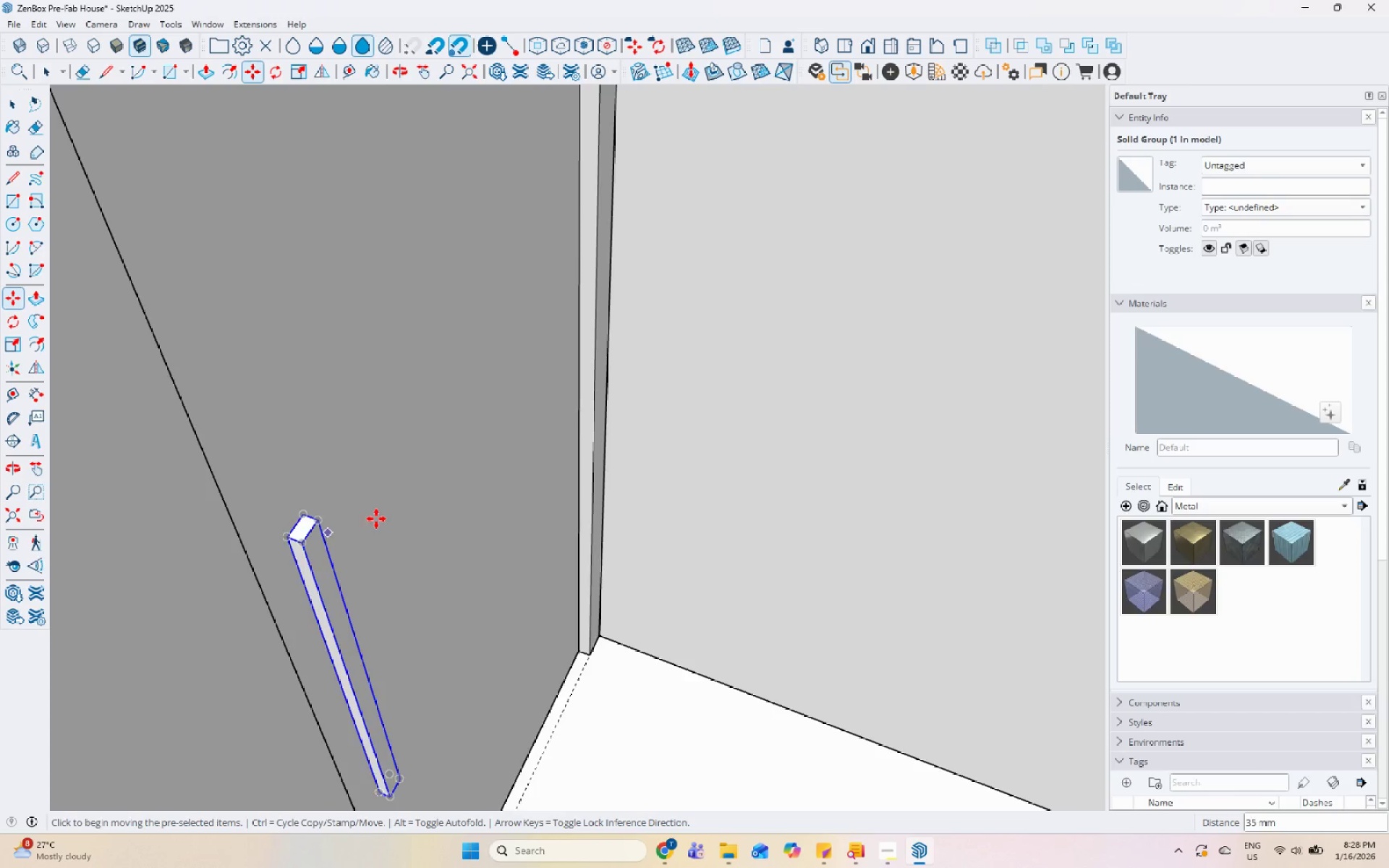 
key(Space)
 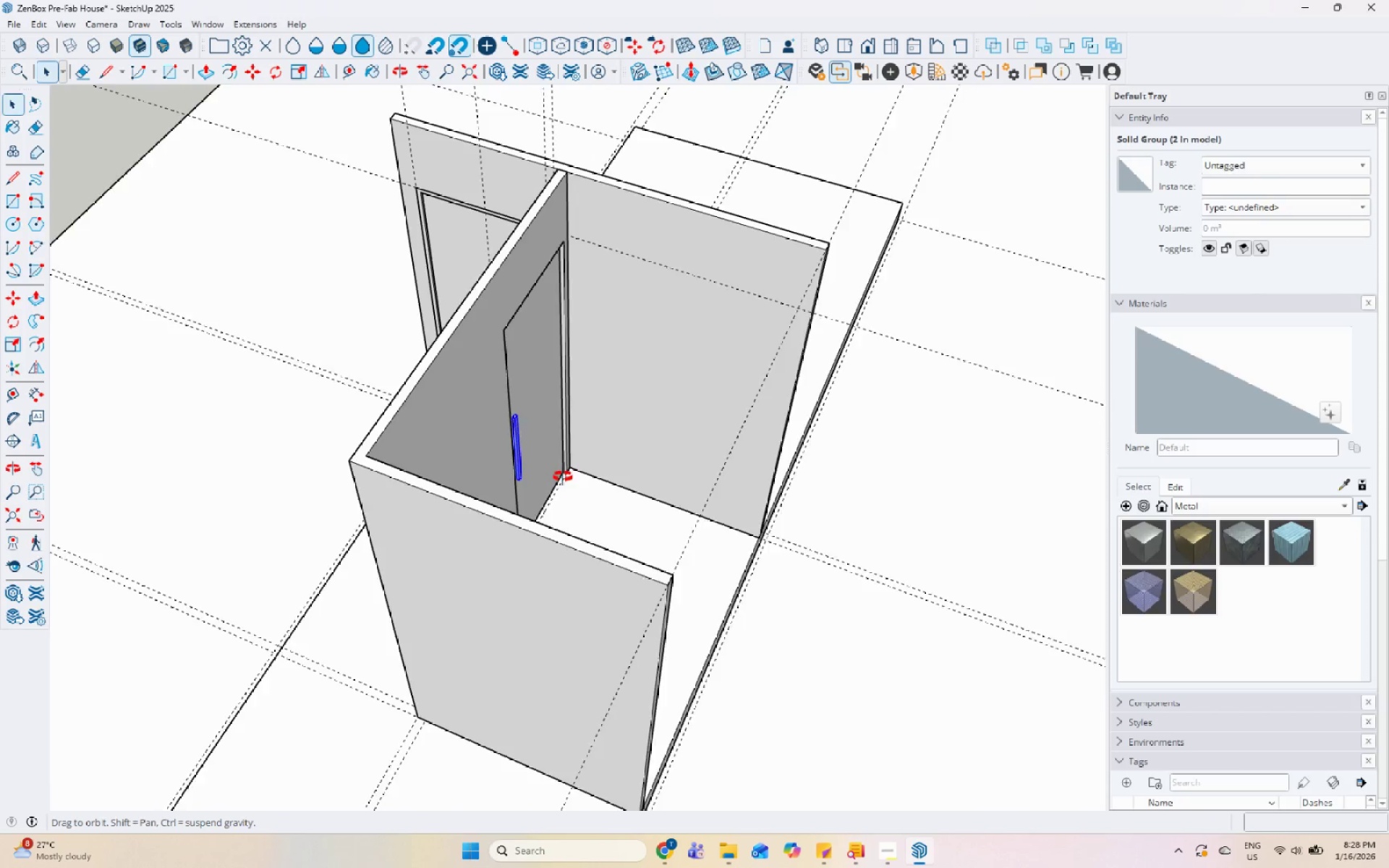 
scroll: coordinate [577, 353], scroll_direction: down, amount: 16.0
 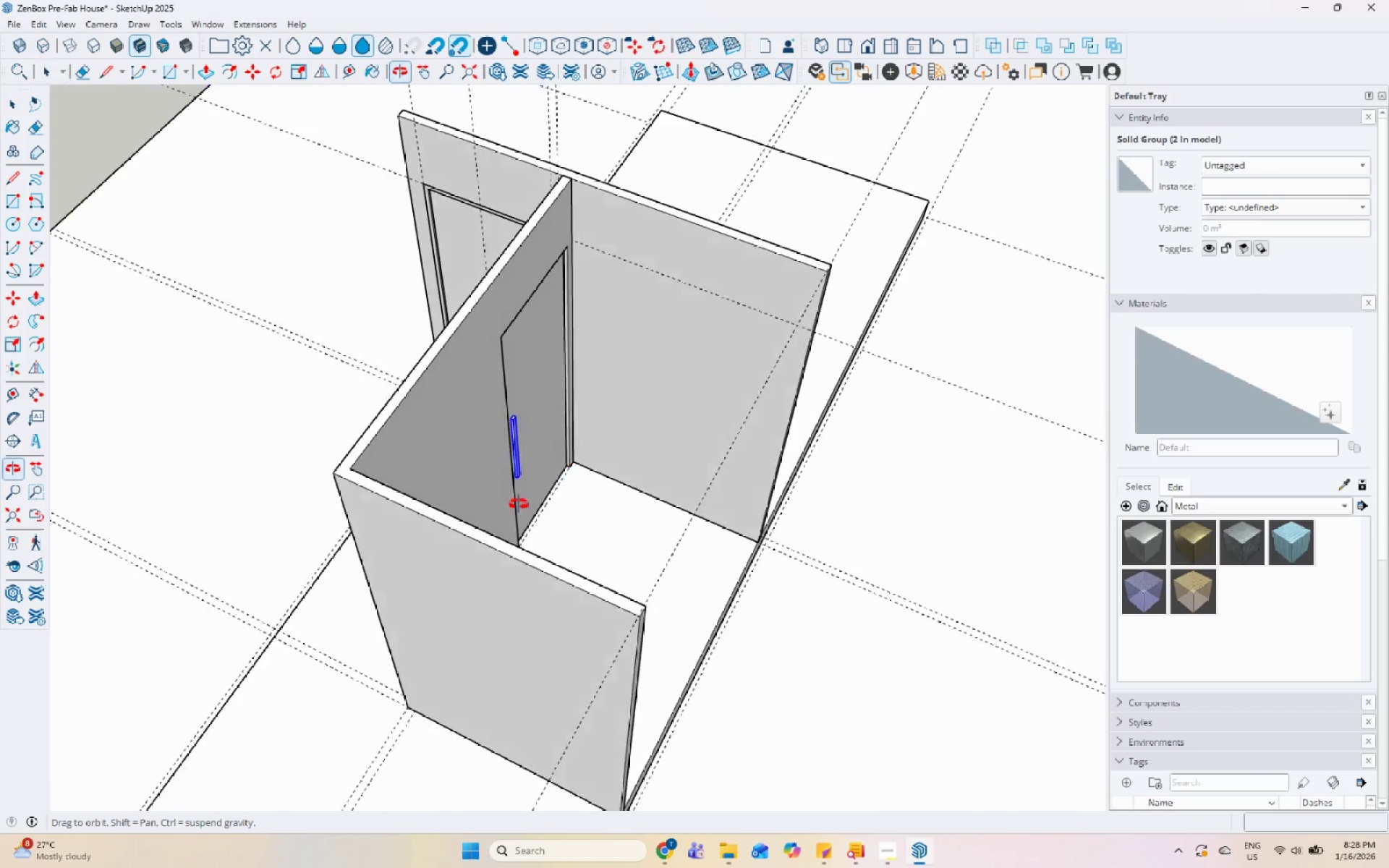 
scroll: coordinate [481, 504], scroll_direction: up, amount: 5.0
 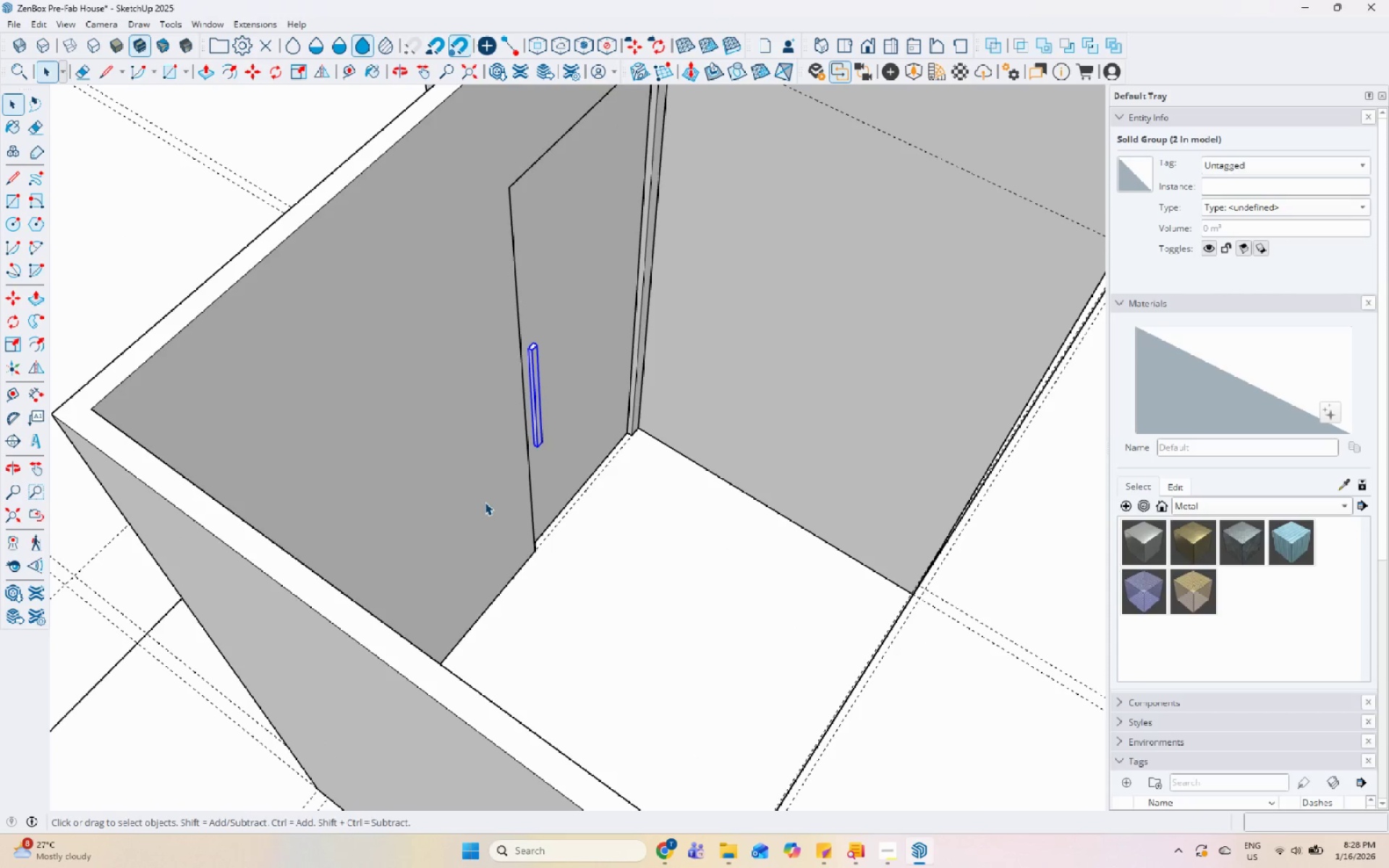 
wait(5.03)
 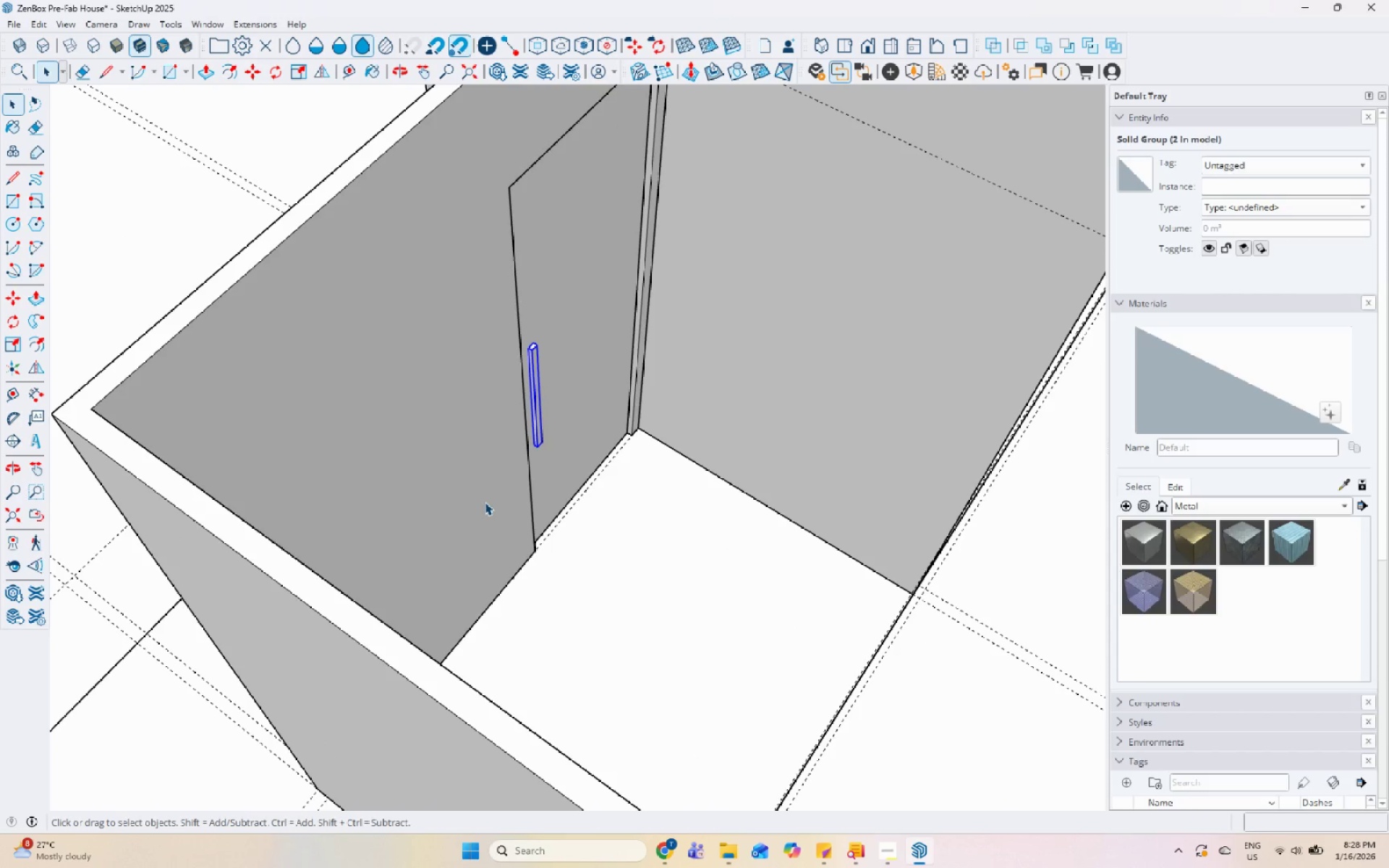 
scroll: coordinate [810, 345], scroll_direction: down, amount: 11.0
 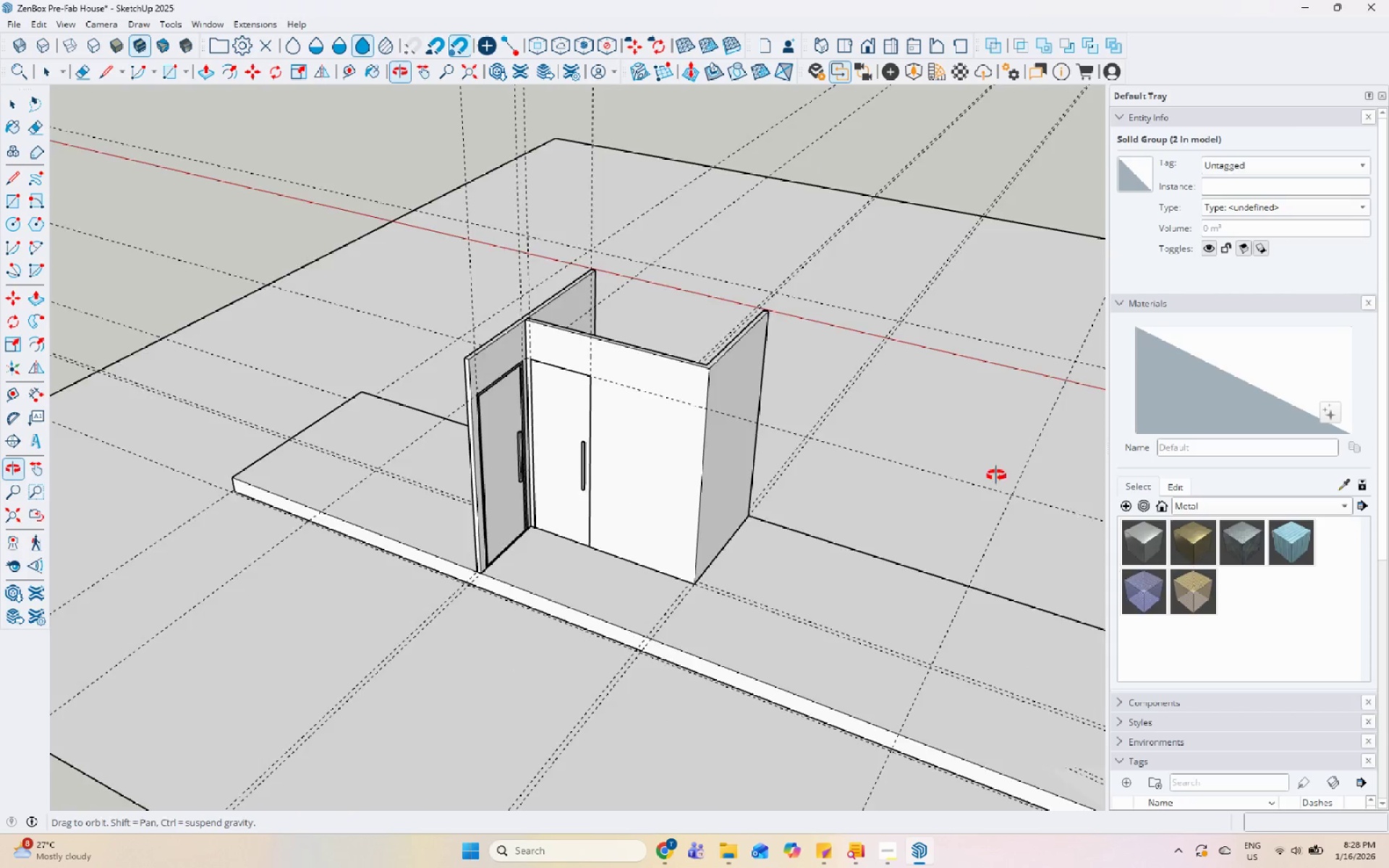 
scroll: coordinate [511, 513], scroll_direction: none, amount: 0.0
 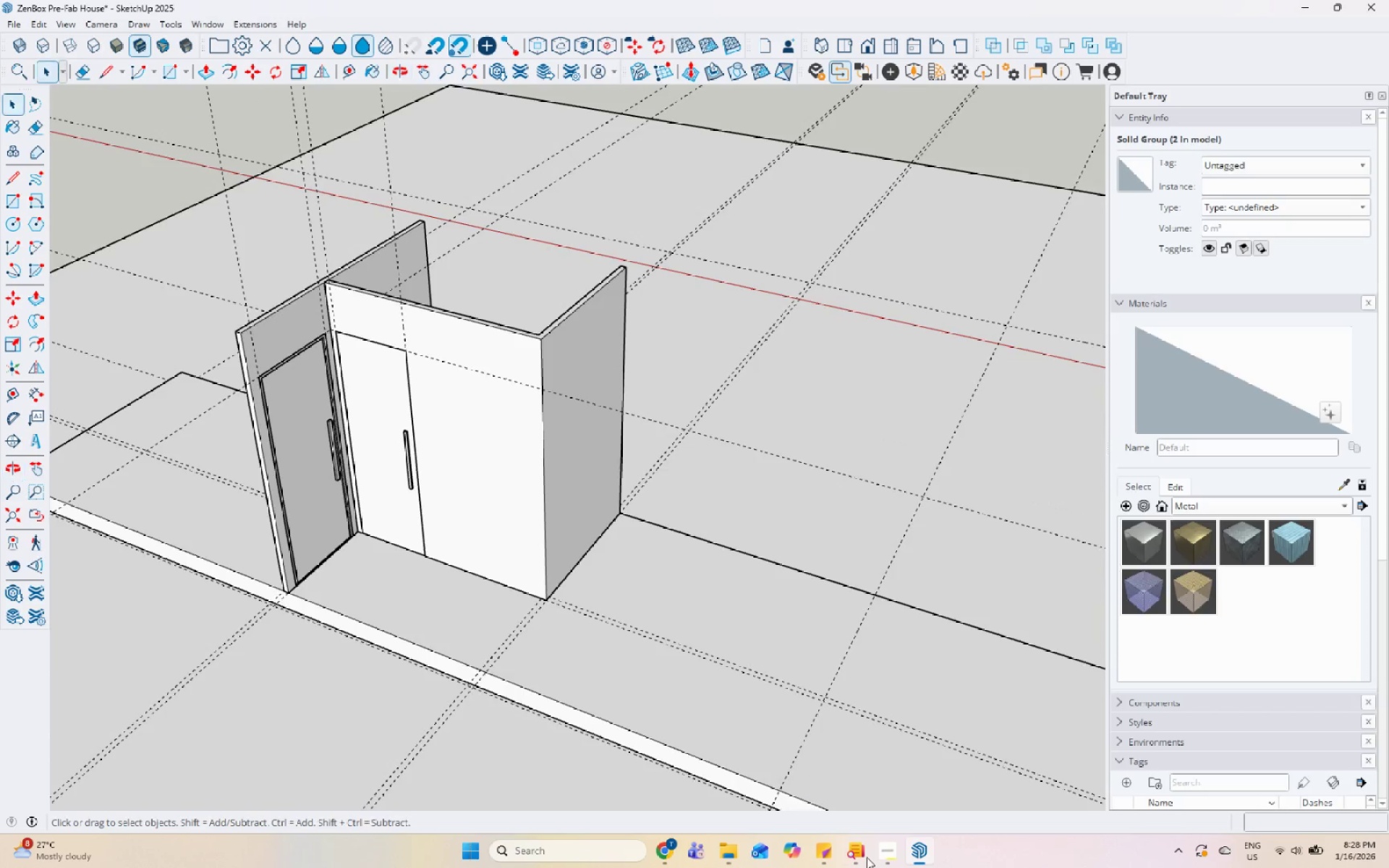 
left_click([897, 864])